 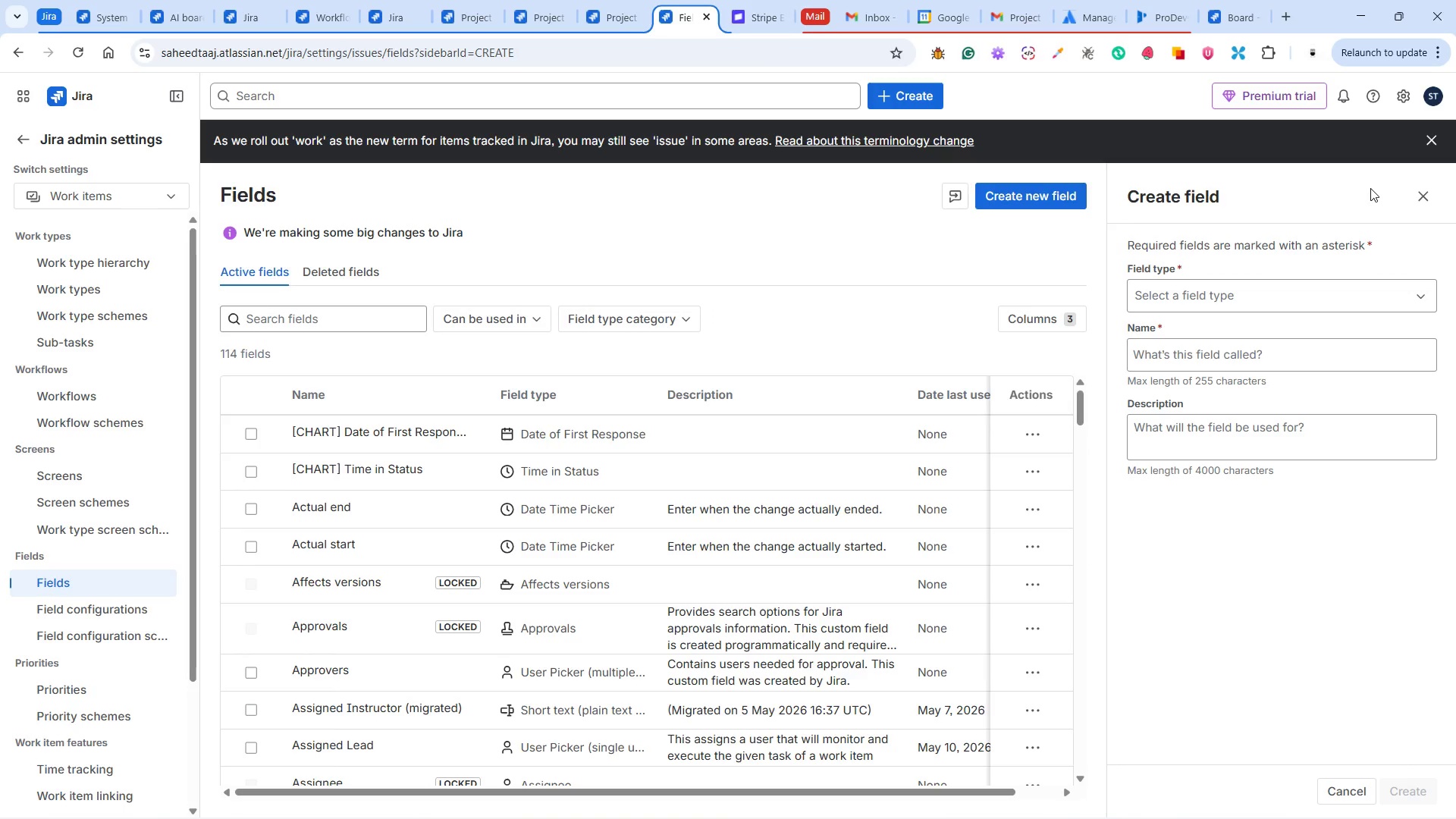 
left_click([1202, 289])
 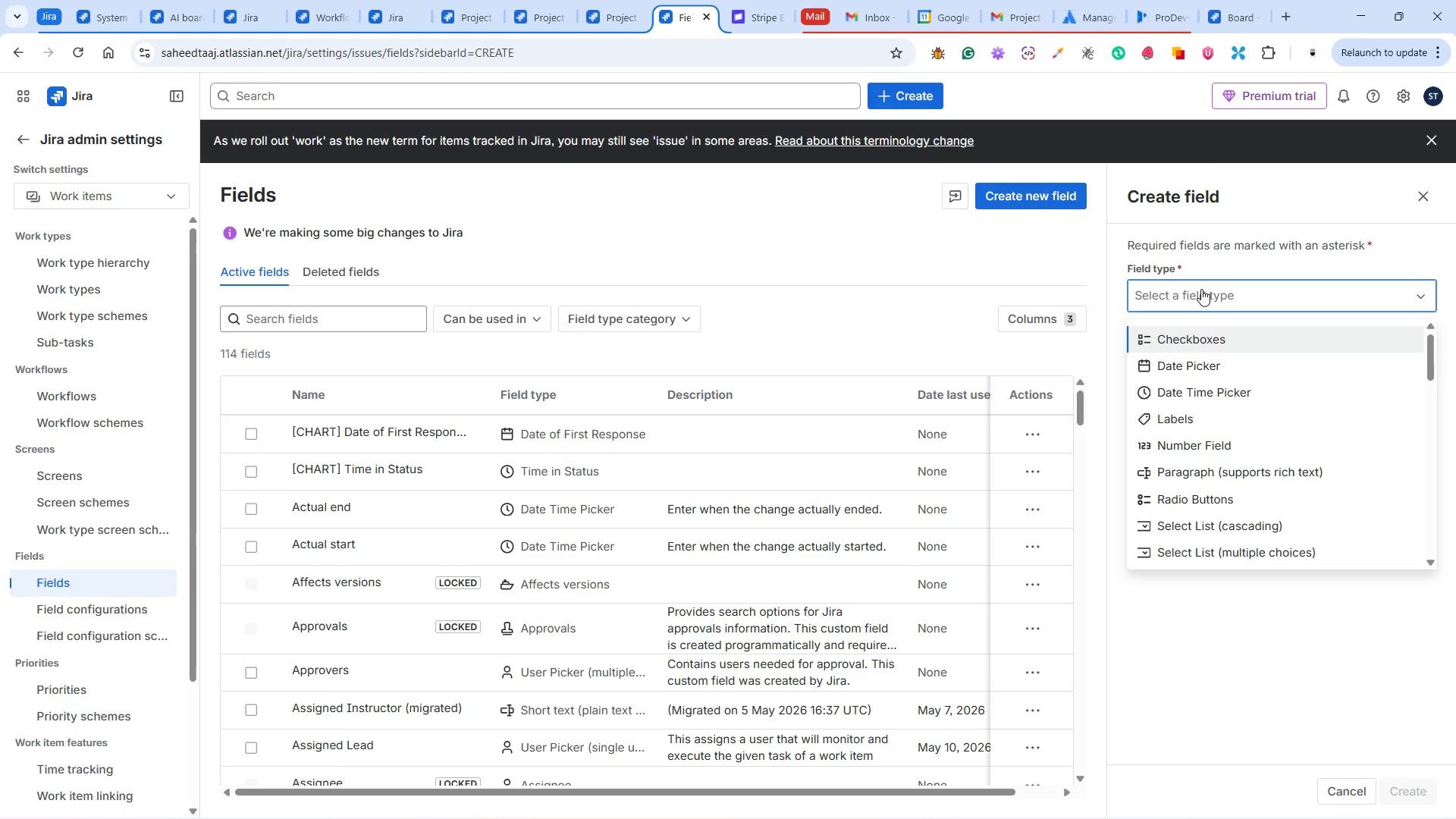 
wait(7.08)
 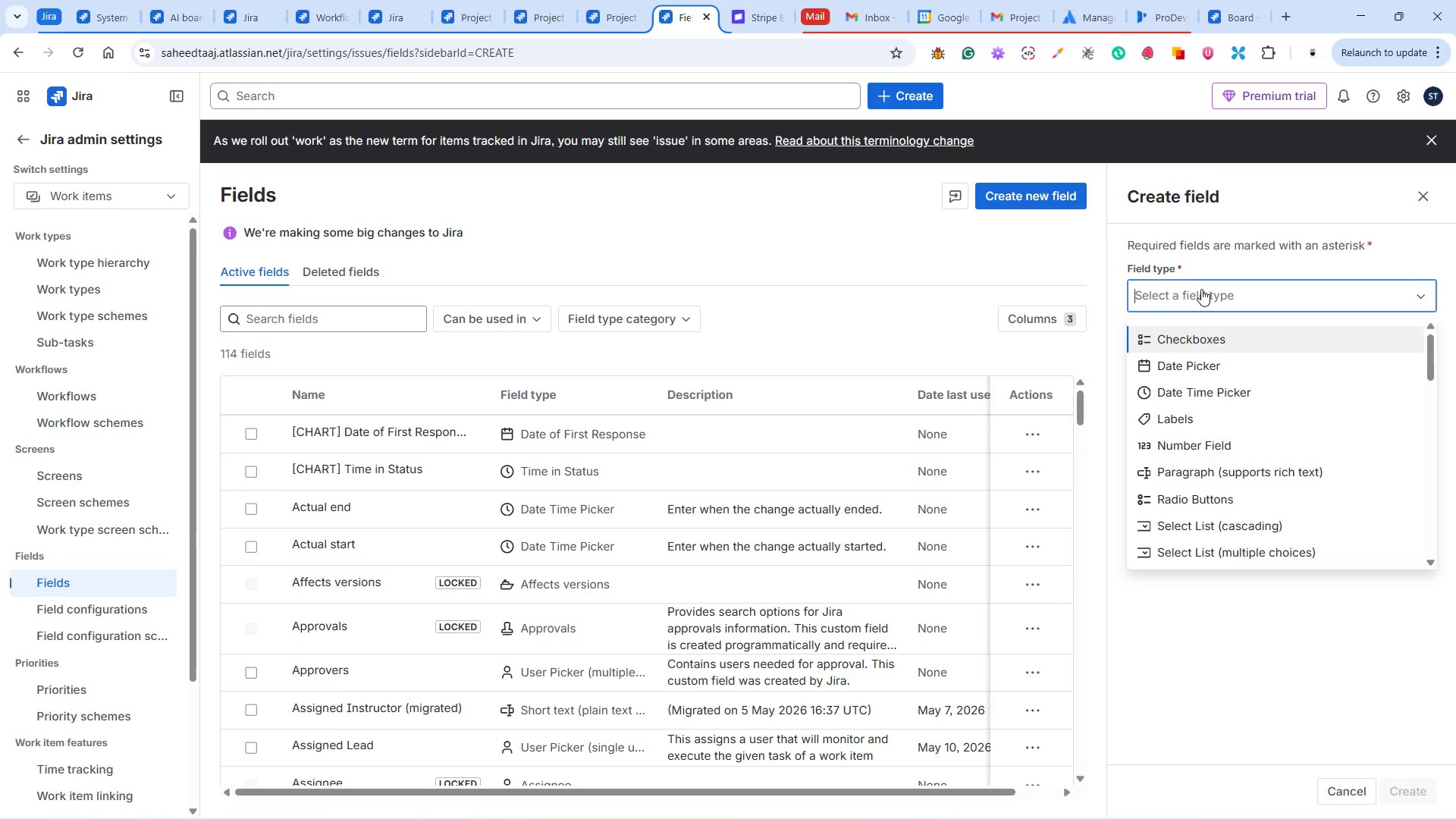 
type(Su)
 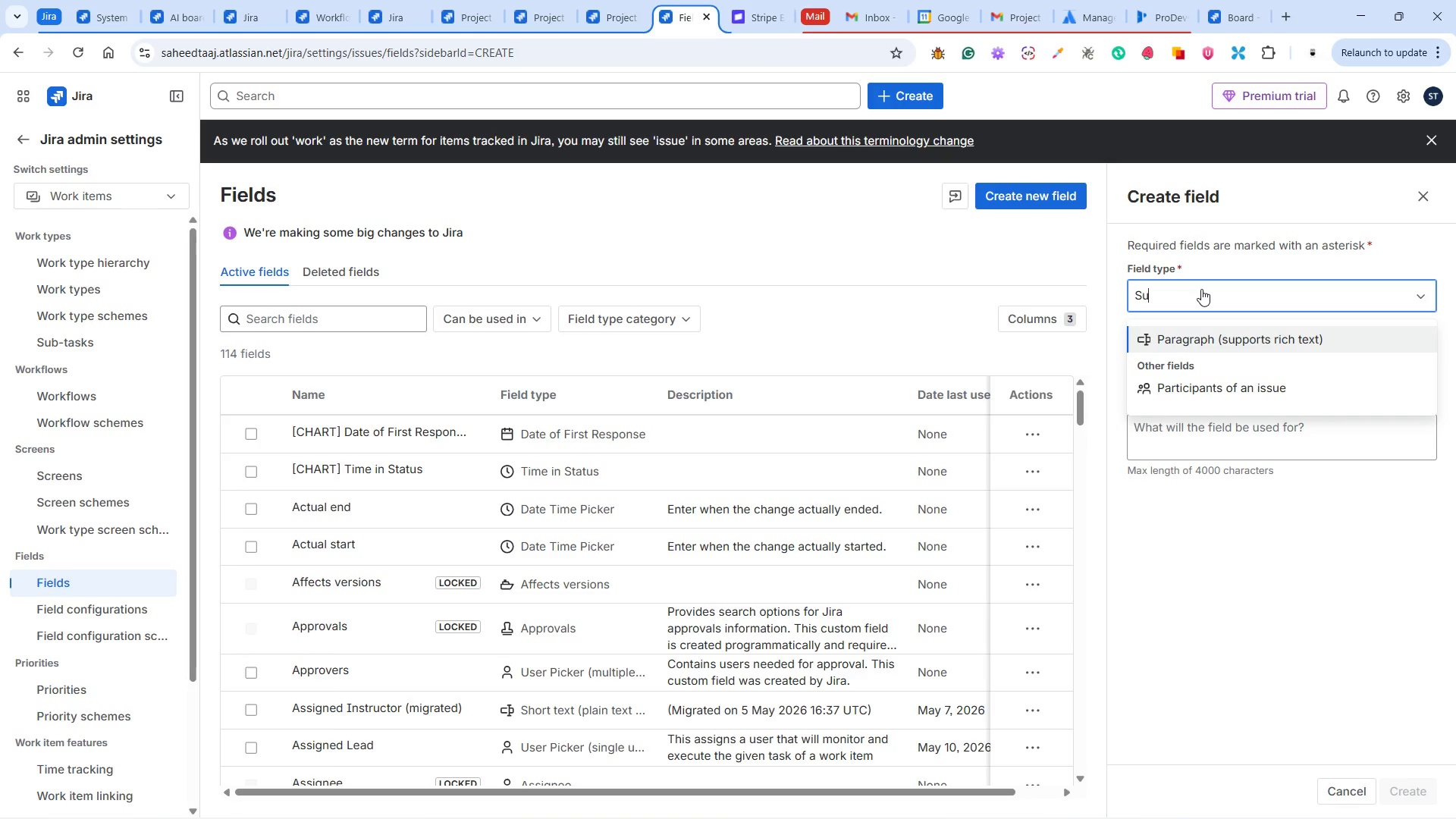 
key(Backspace)
key(Backspace)
type(Dro)
key(Backspace)
key(Backspace)
key(Backspace)
type(Se)
 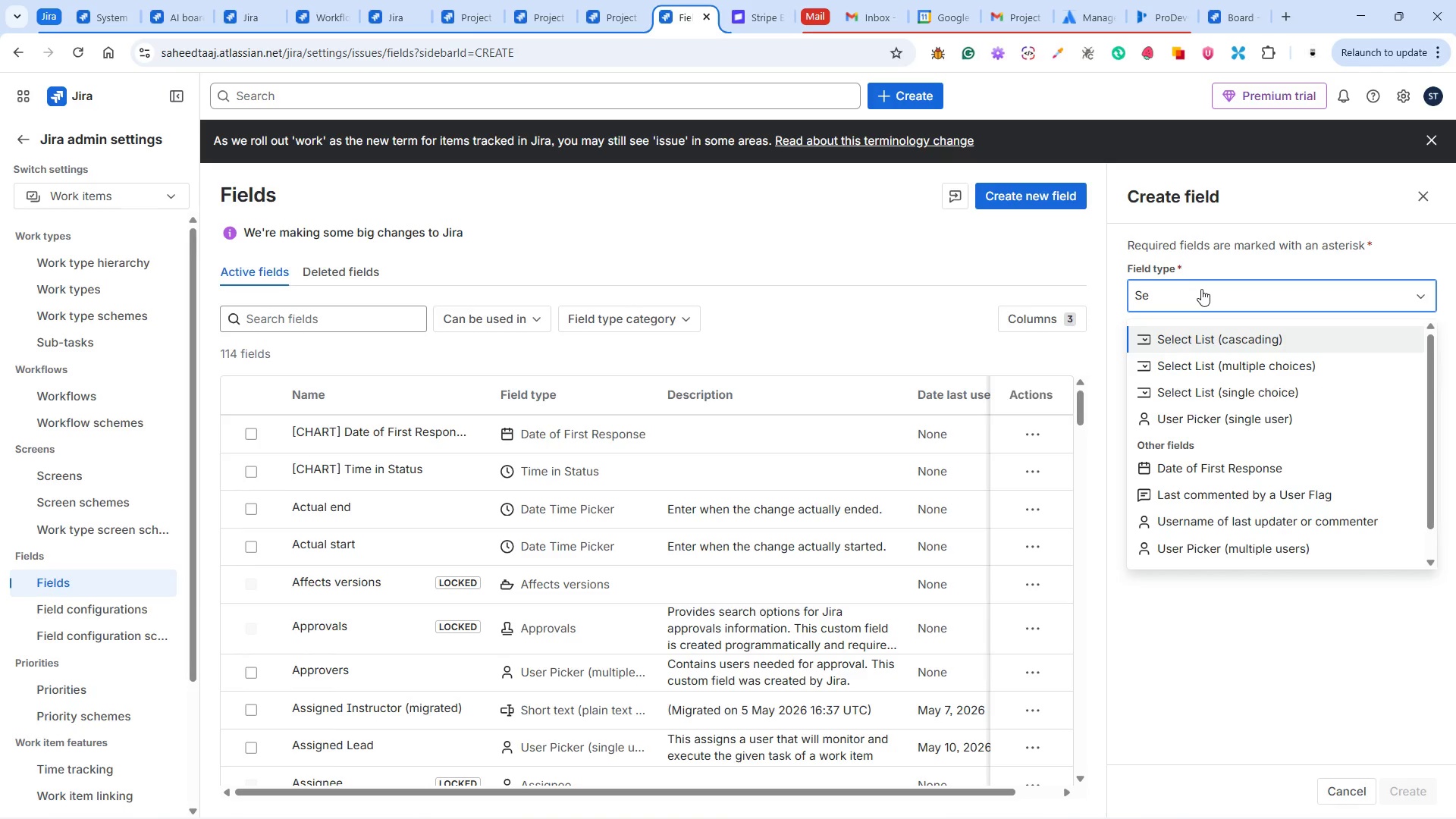 
wait(5.7)
 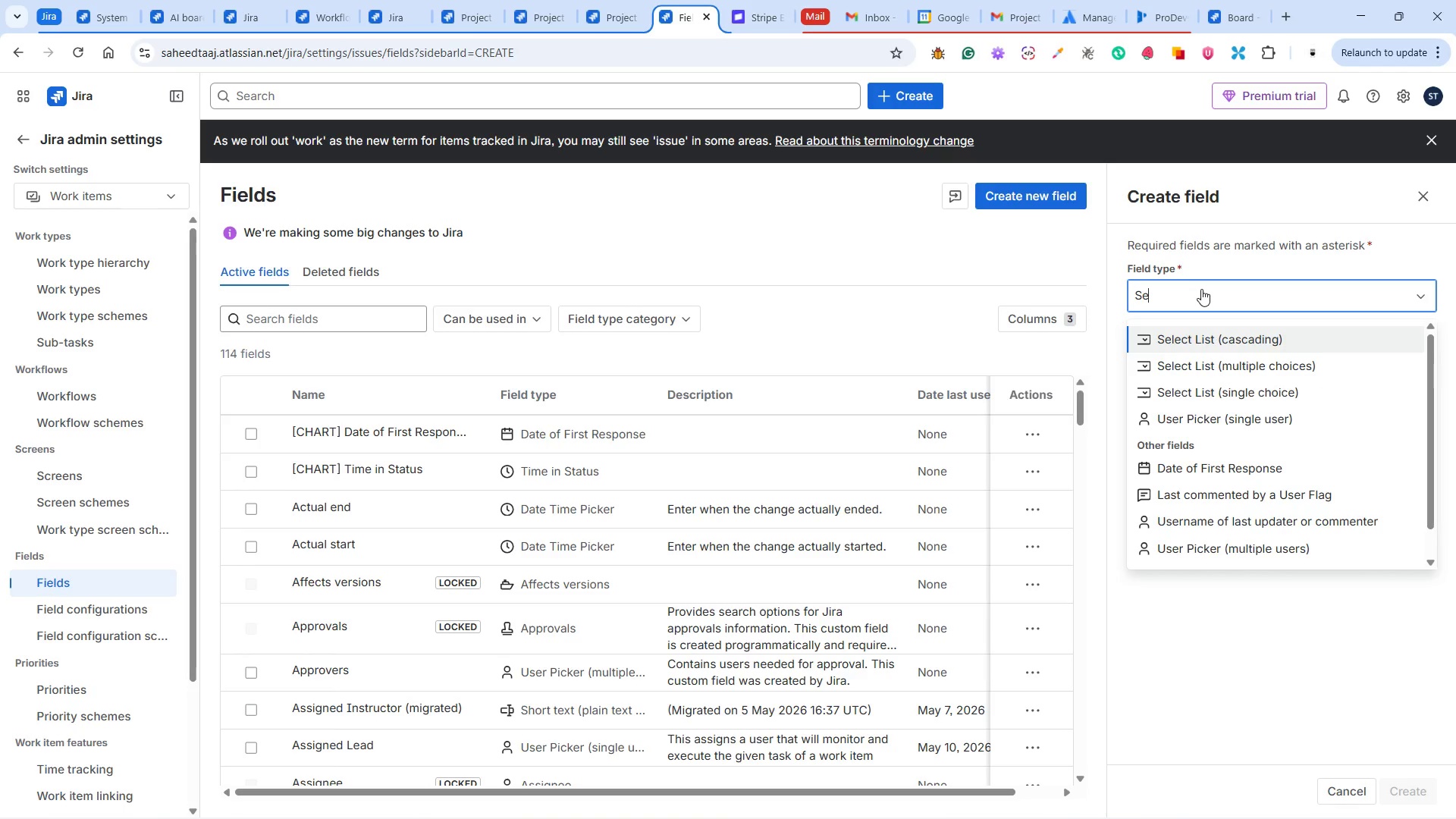 
left_click([1242, 388])
 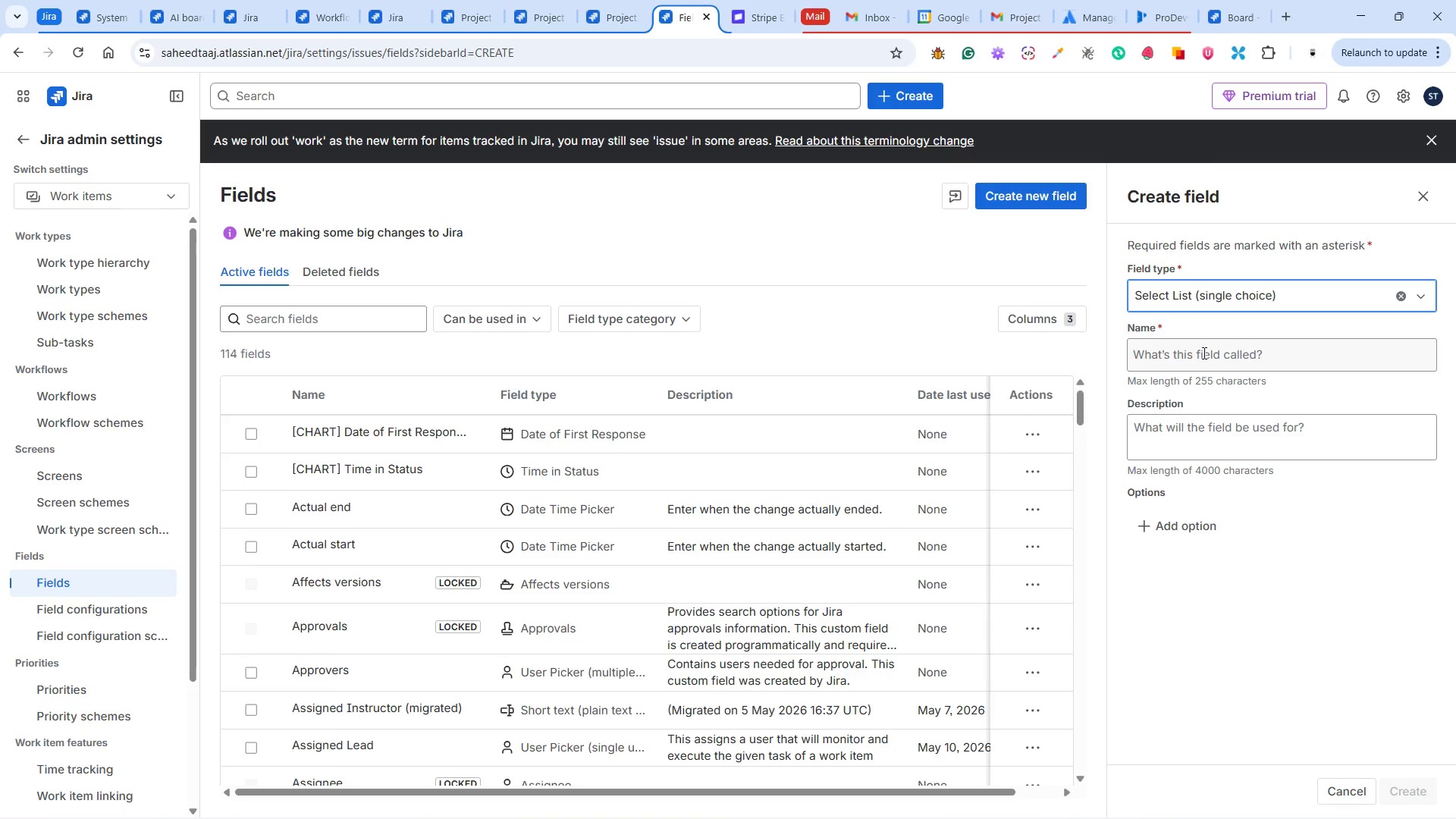 
left_click([1203, 353])
 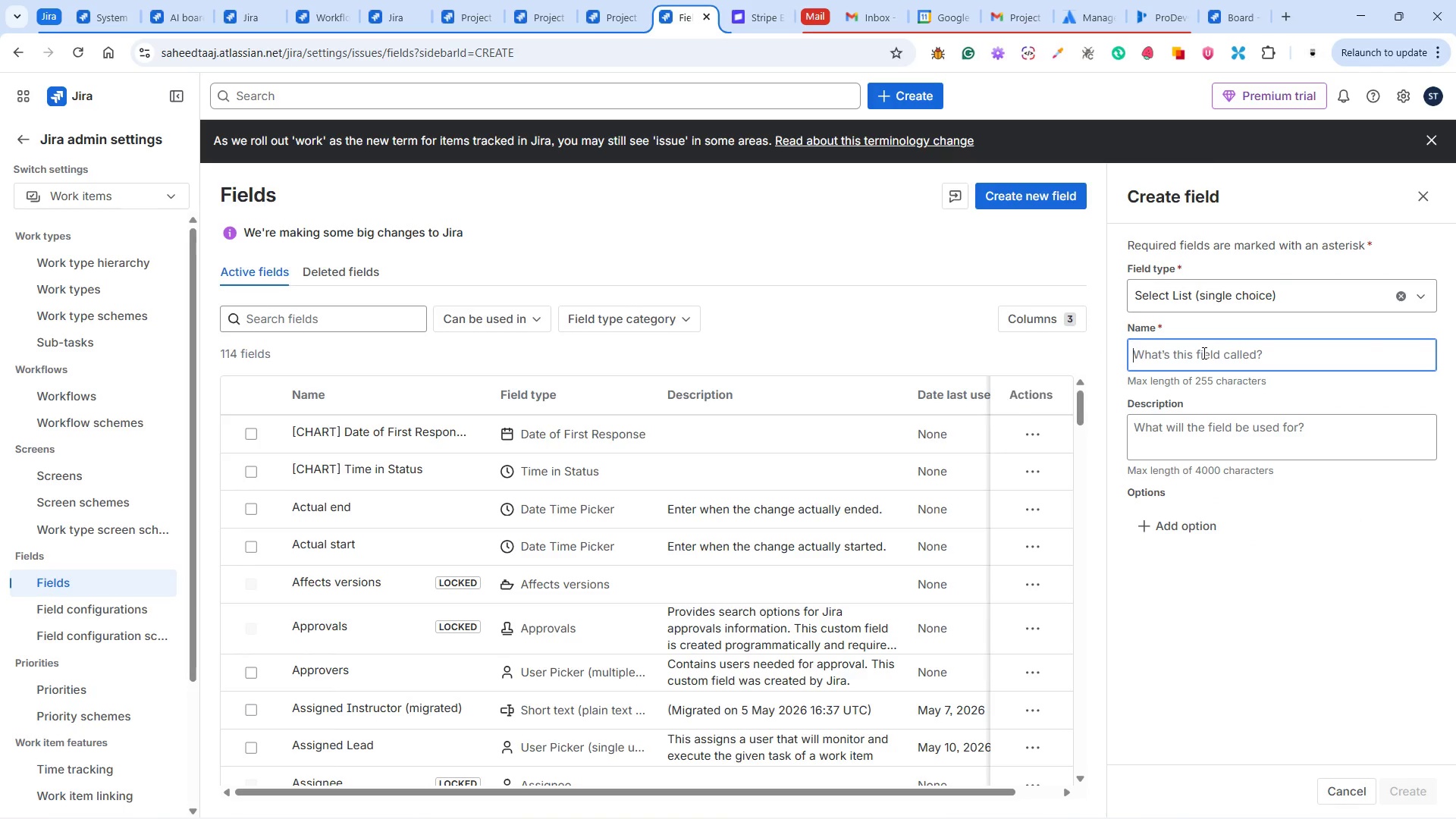 
hold_key(key=ShiftLeft, duration=1.52)
 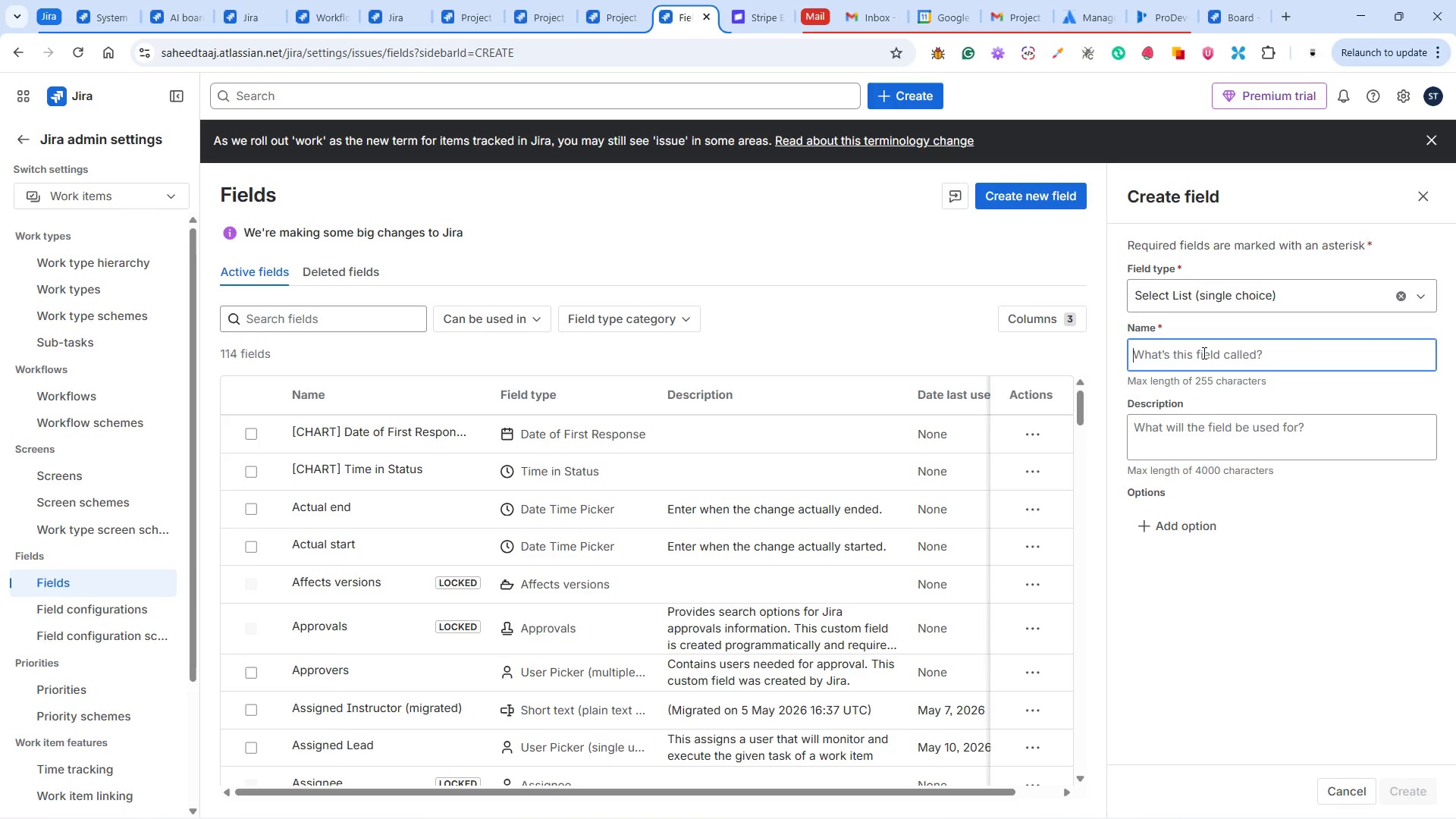 
hold_key(key=ShiftLeft, duration=1.5)
 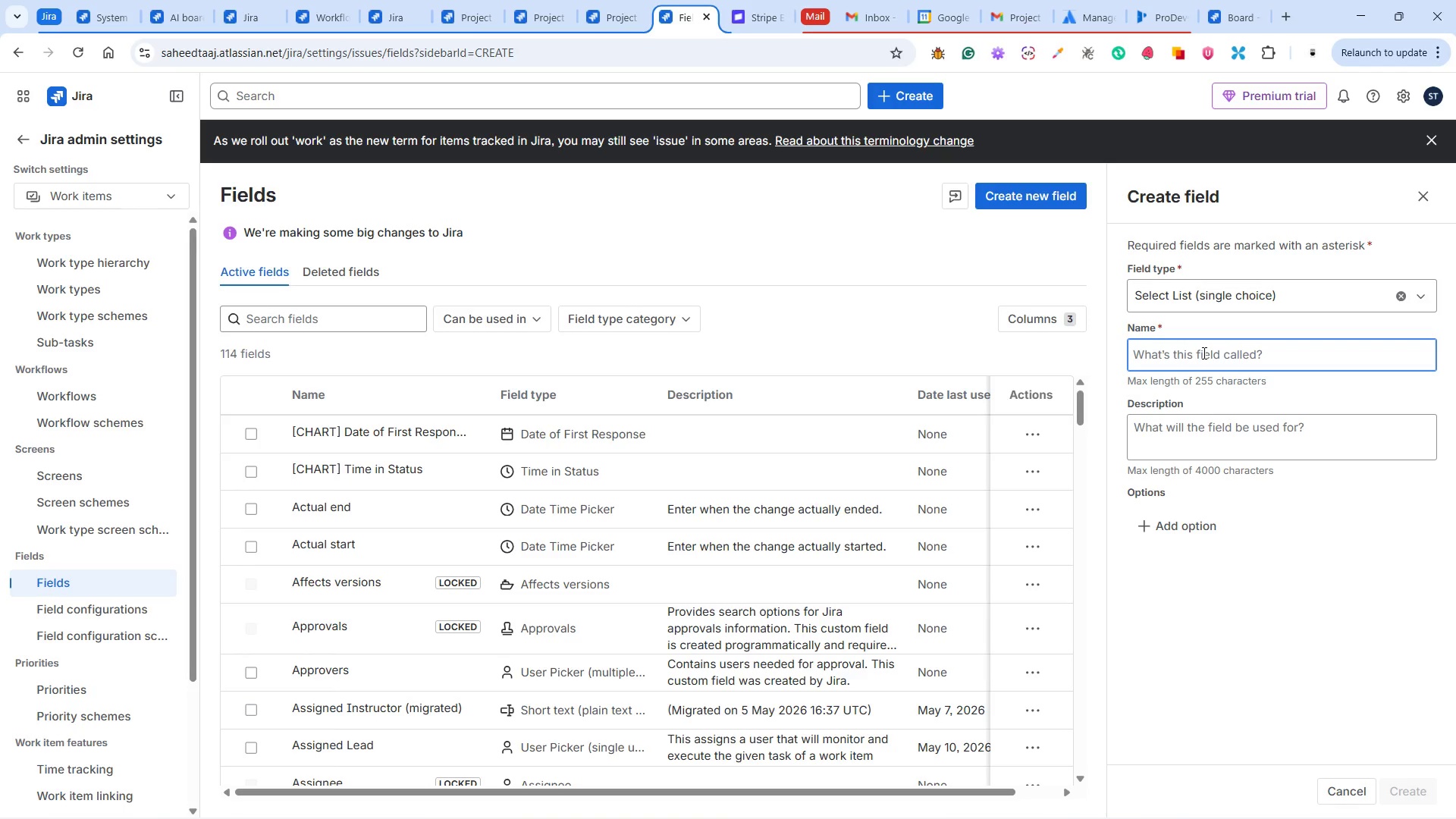 
hold_key(key=ShiftLeft, duration=1.5)
 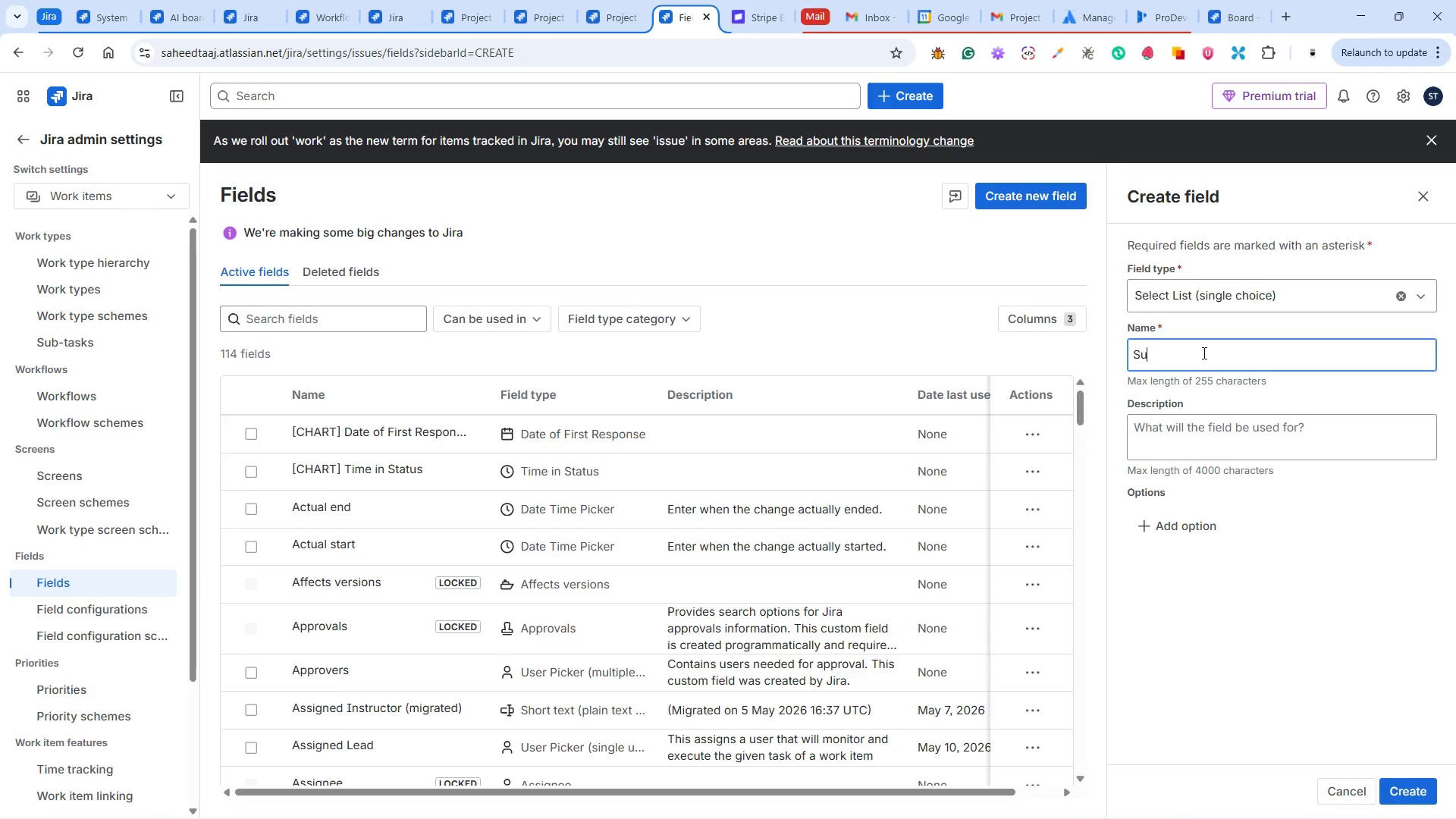 
type(Subcontractor)
 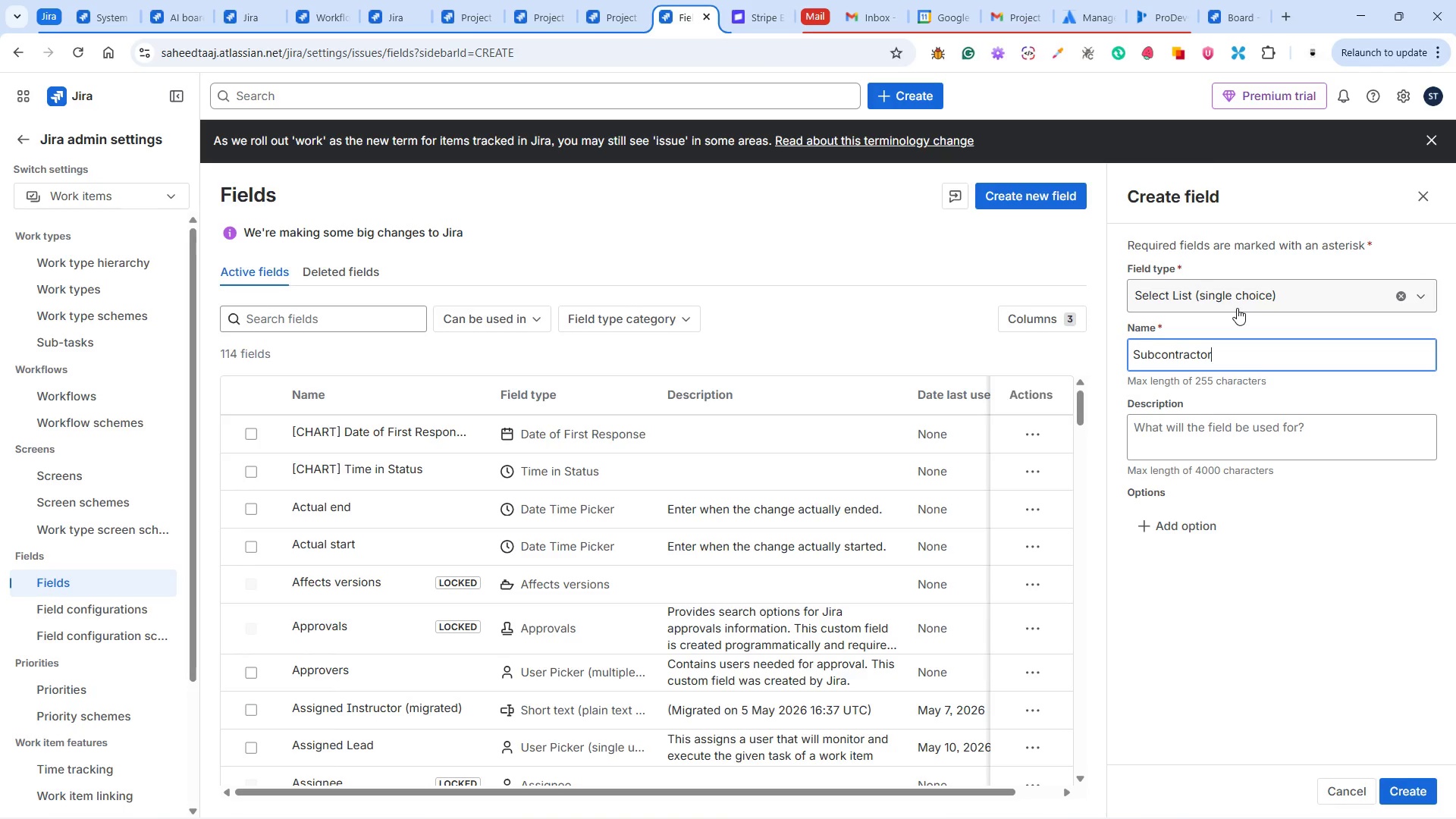 
type( Name)
 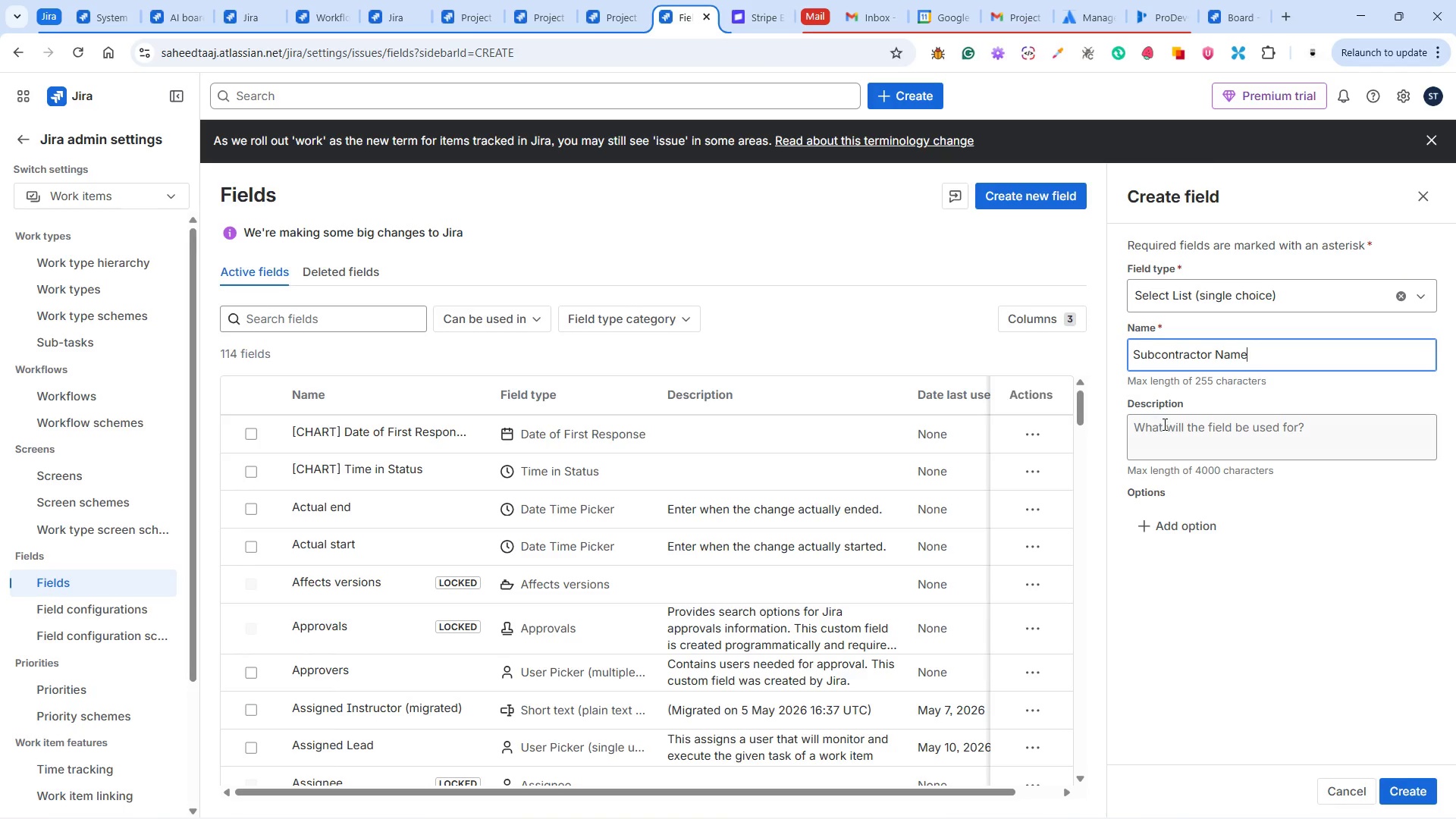 
left_click([1163, 424])
 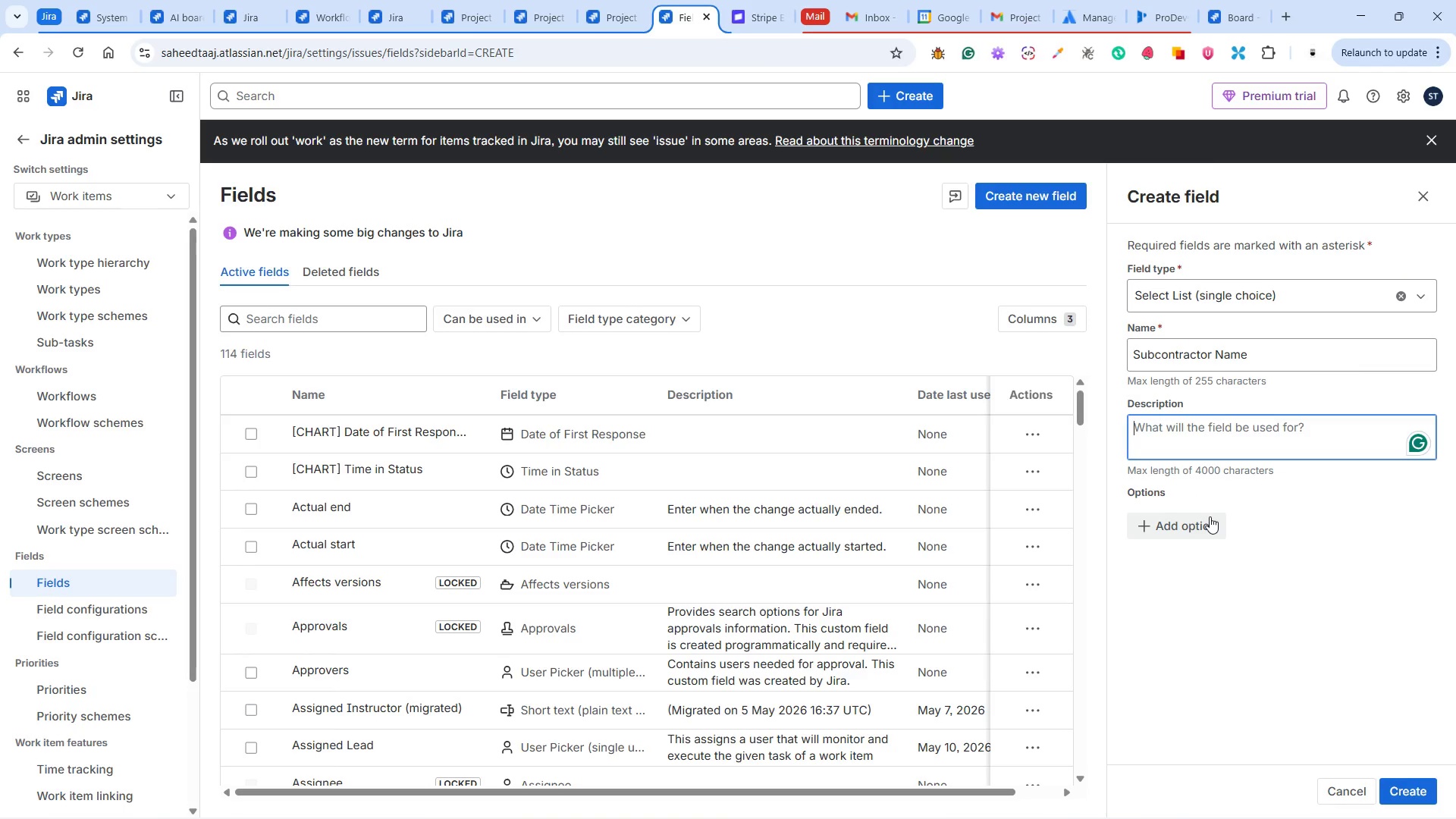 
type(This is the name of a sub contractor )
 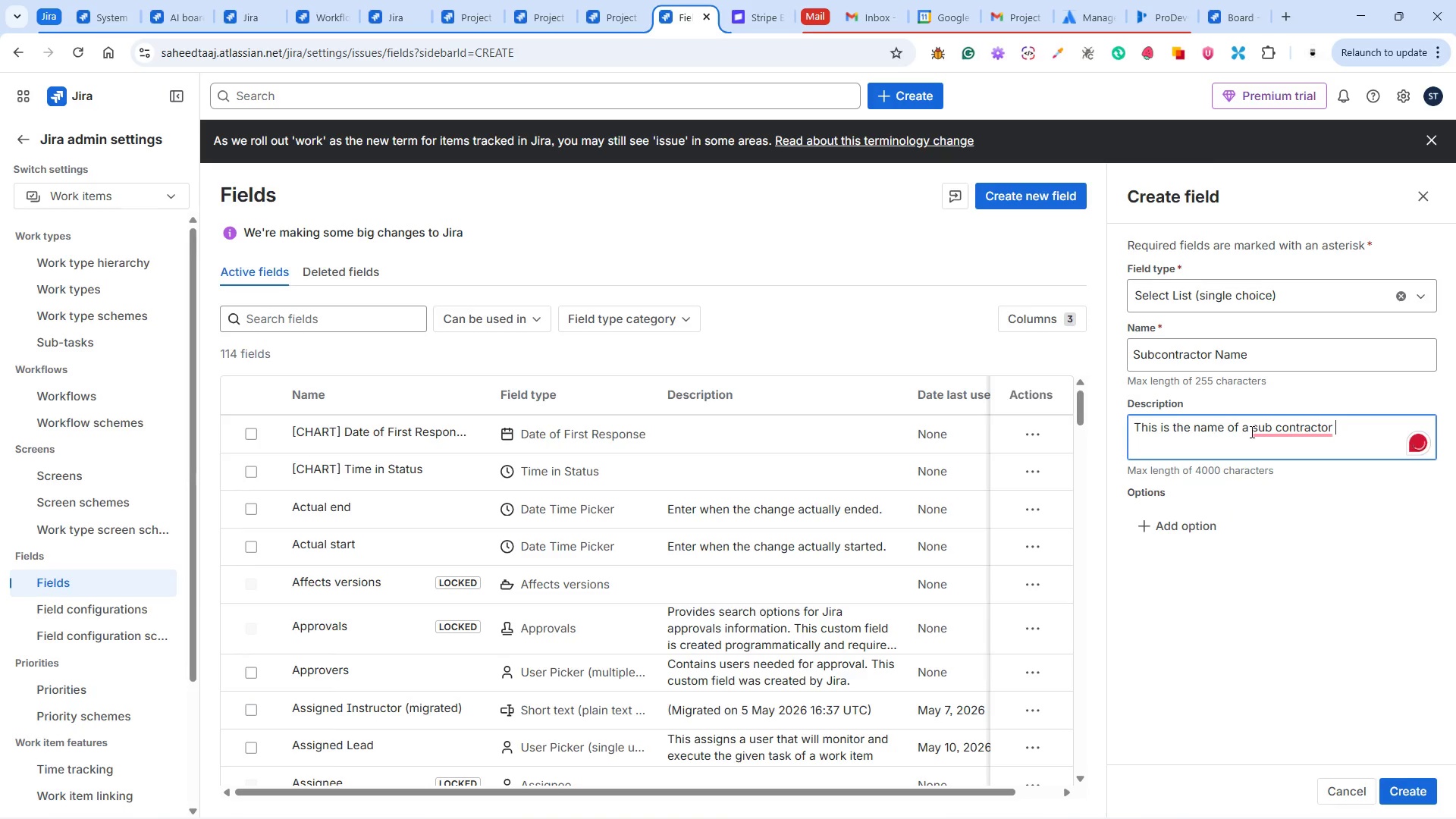 
left_click([1247, 428])
 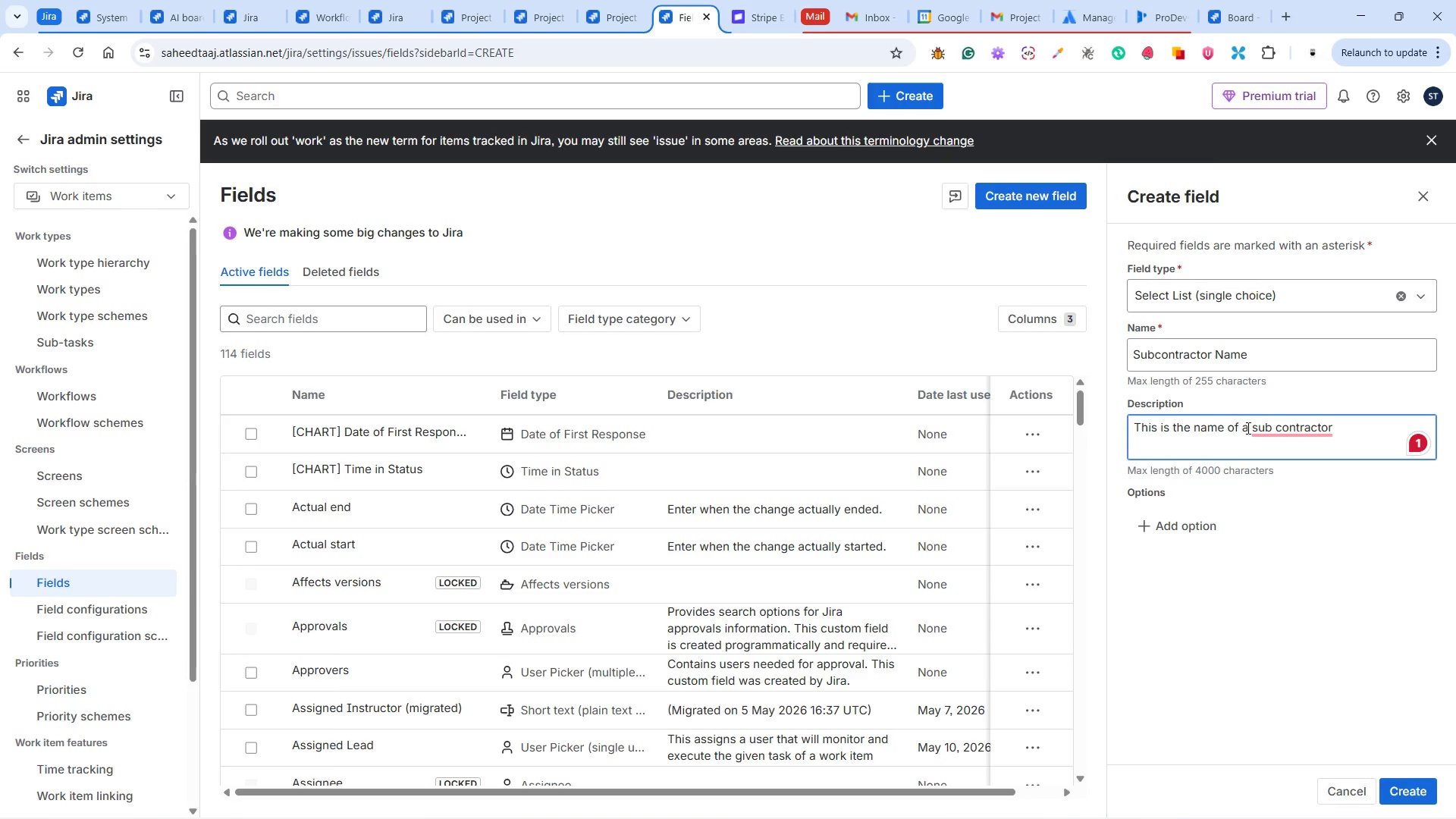 
key(Backspace)
type(ther)
 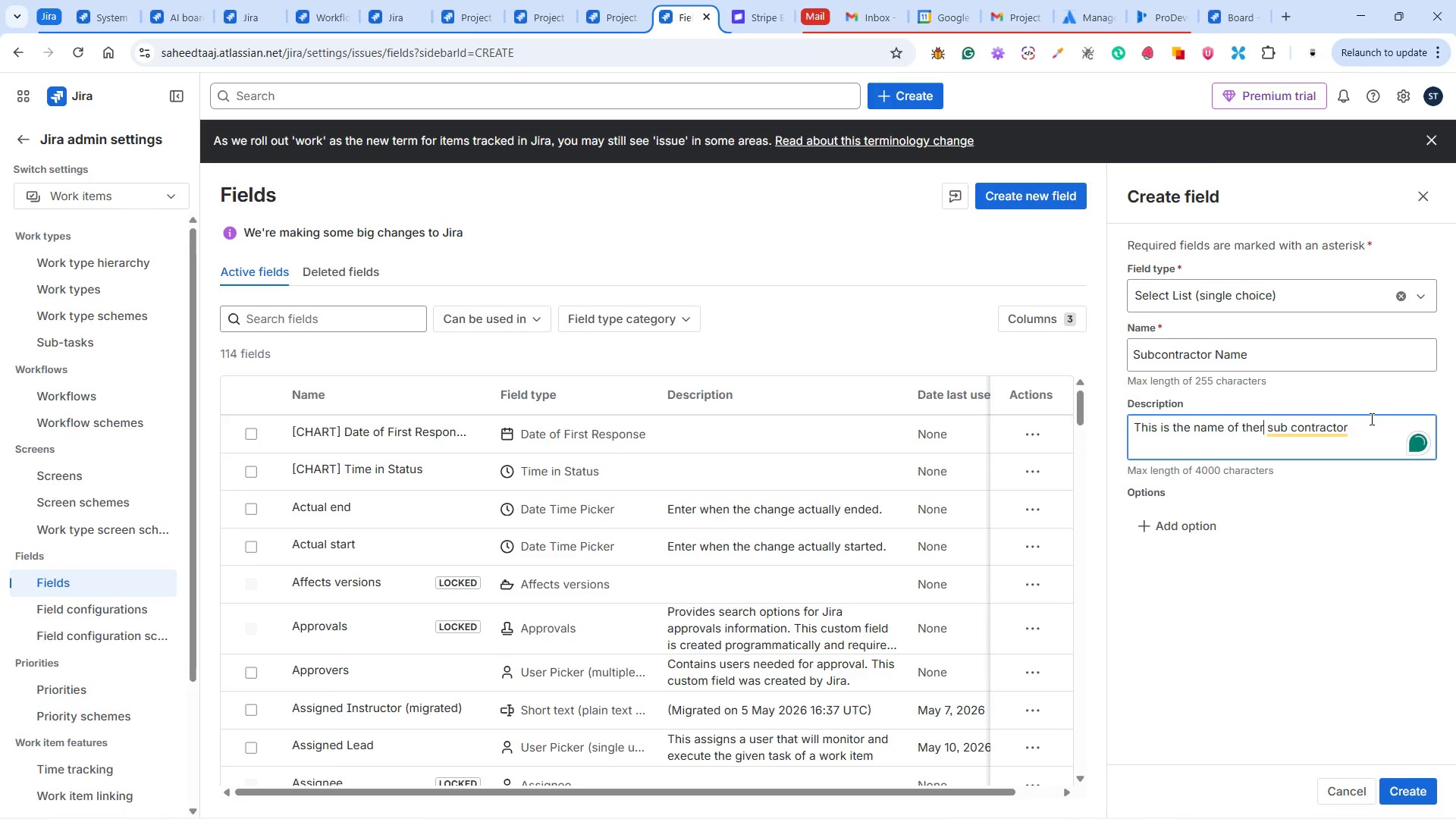 
key(Backspace)
 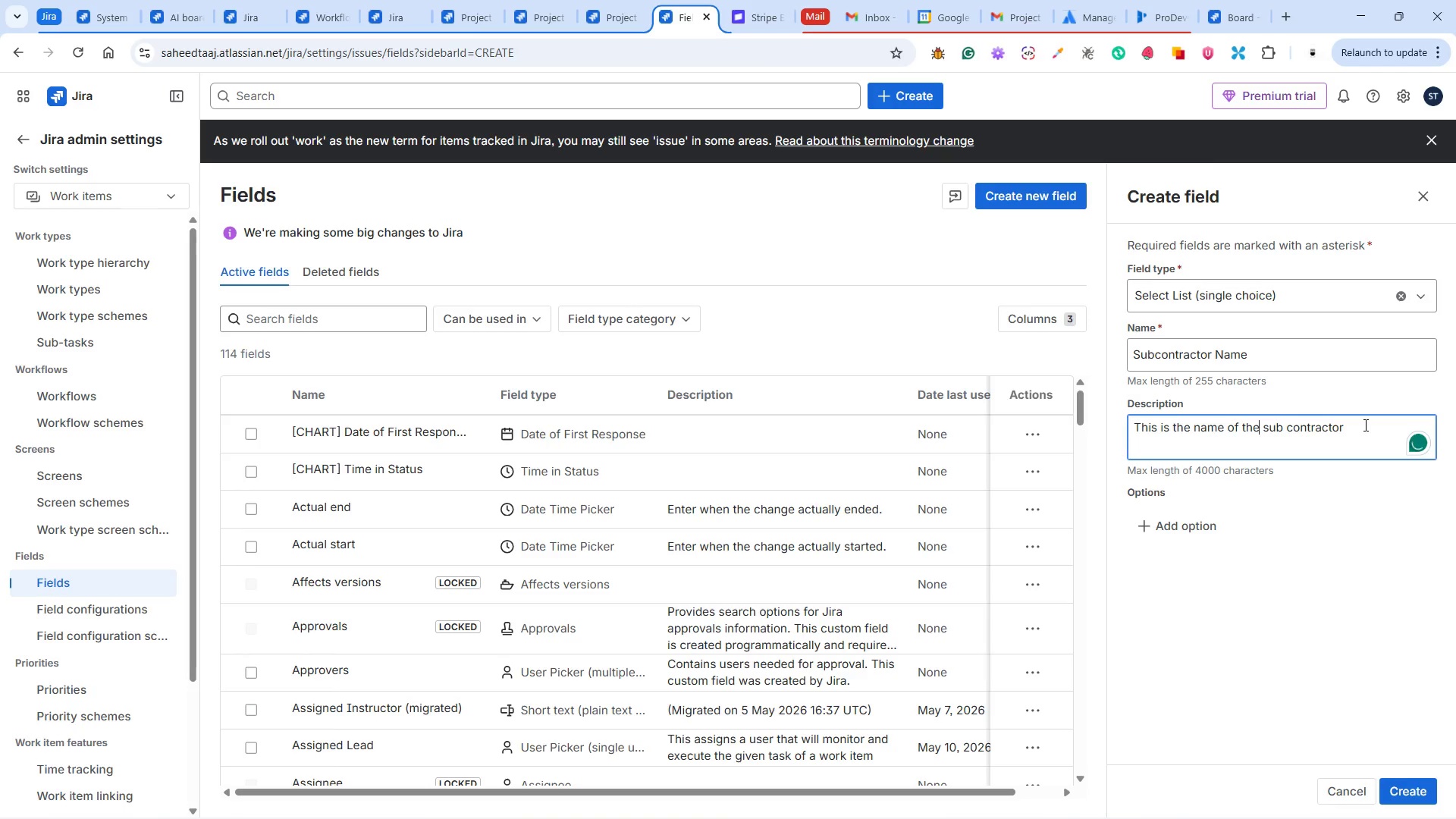 
left_click([1364, 425])
 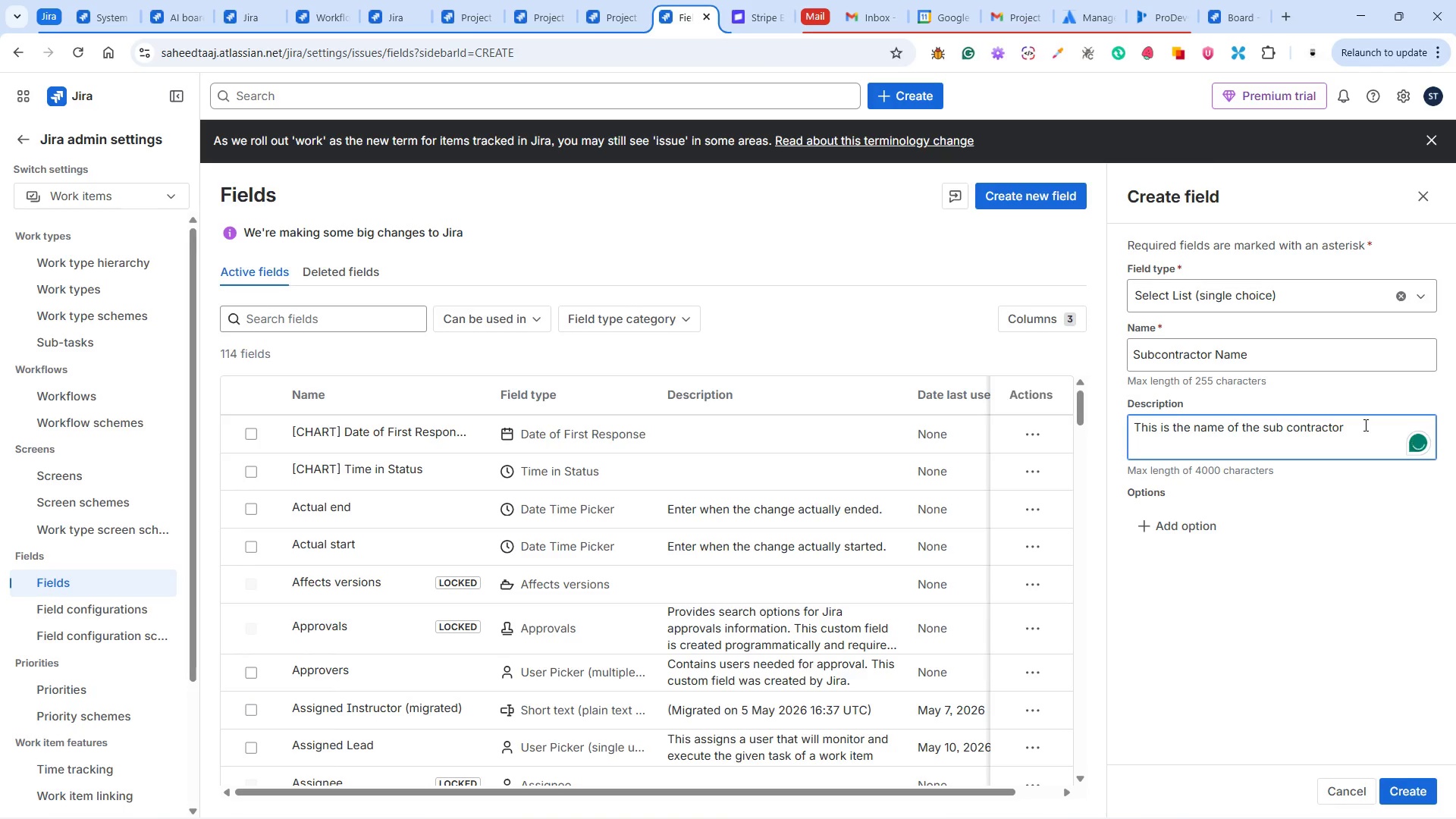 
type(that is rep)
key(Backspace)
type(sponsible t)
key(Backspace)
type(fort)
key(Backspace)
type( this work item)
 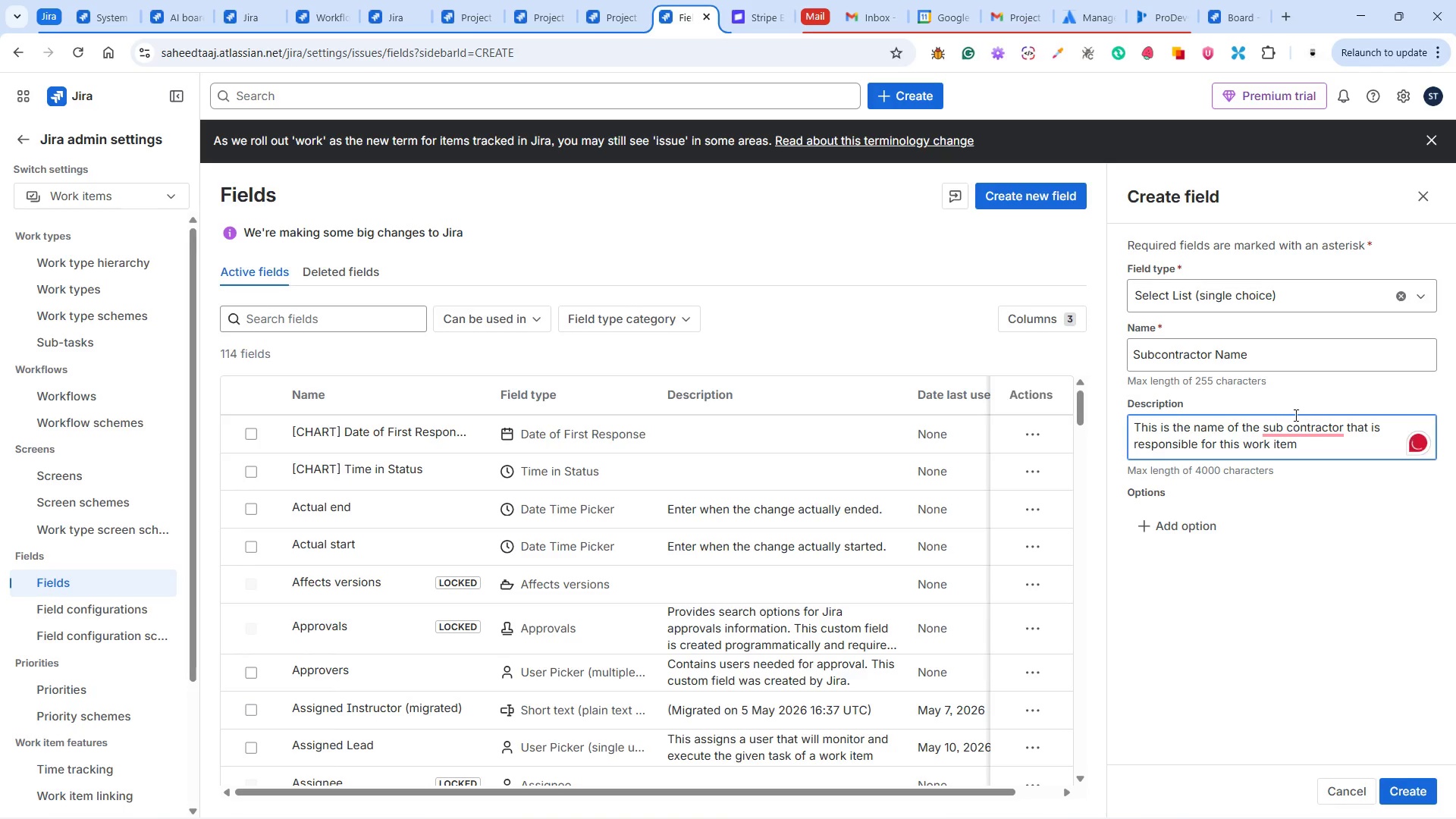 
left_click([1289, 426])
 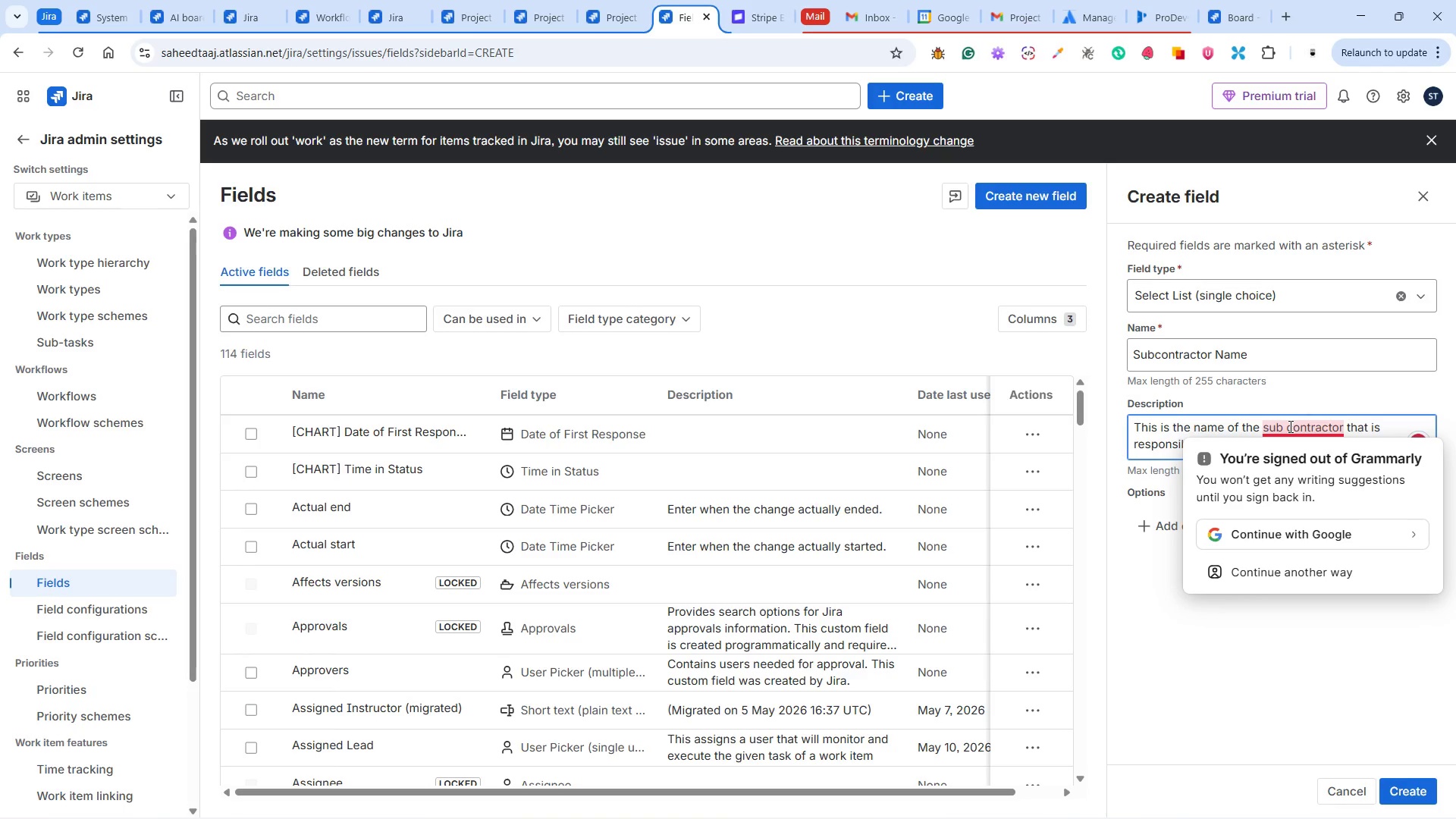 
key(Backspace)
 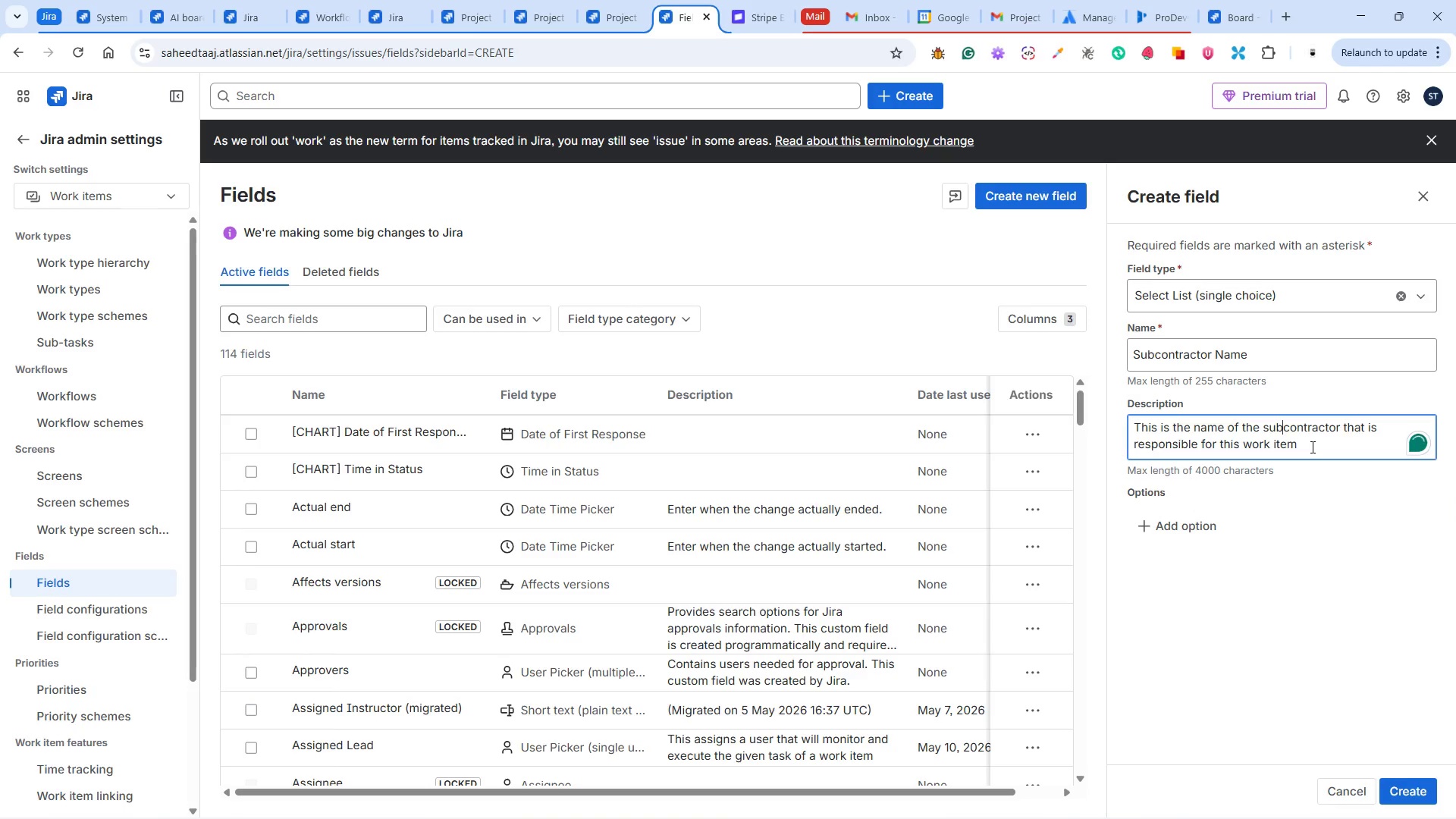 
left_click([1315, 440])
 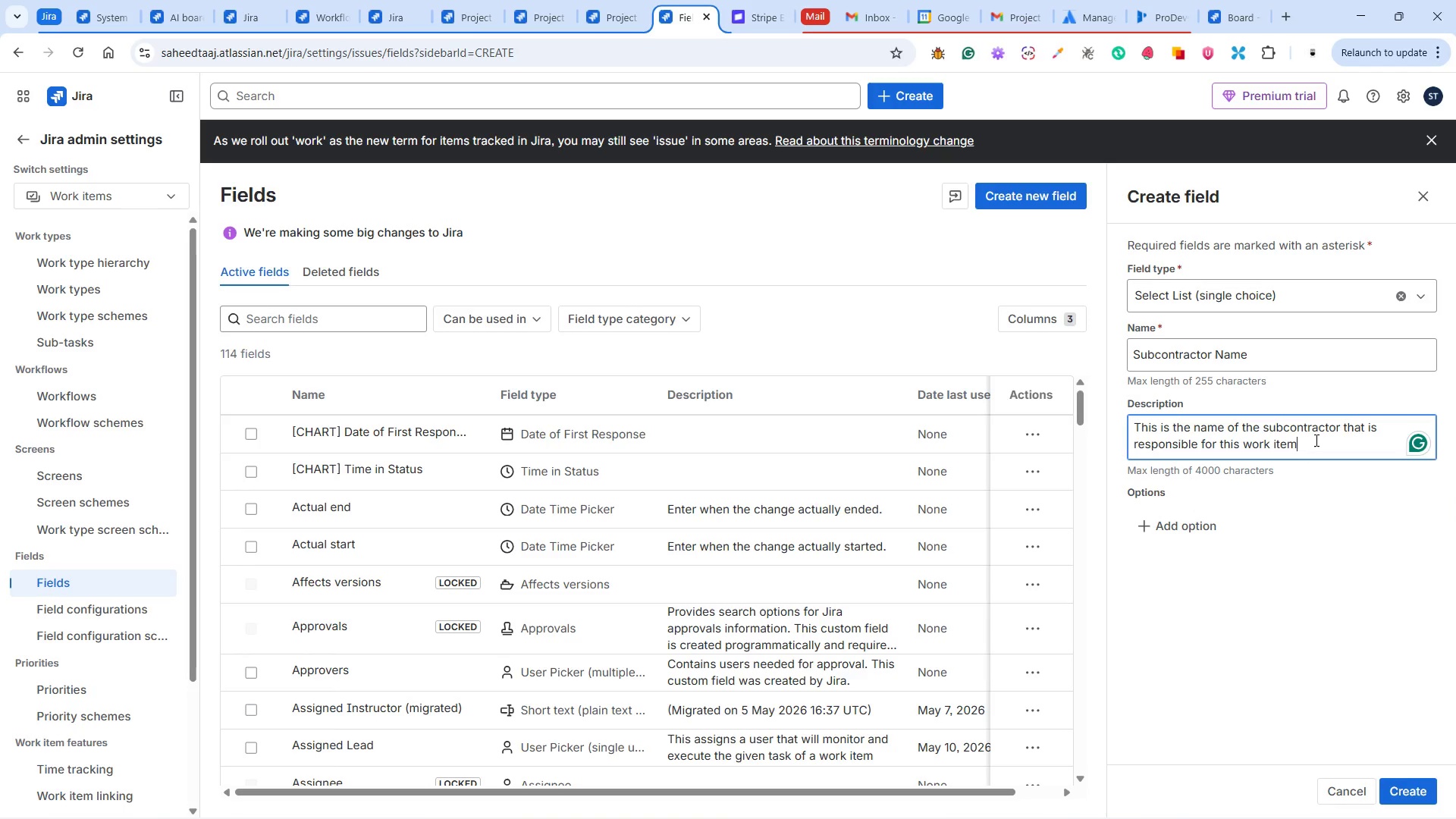 
wait(10.17)
 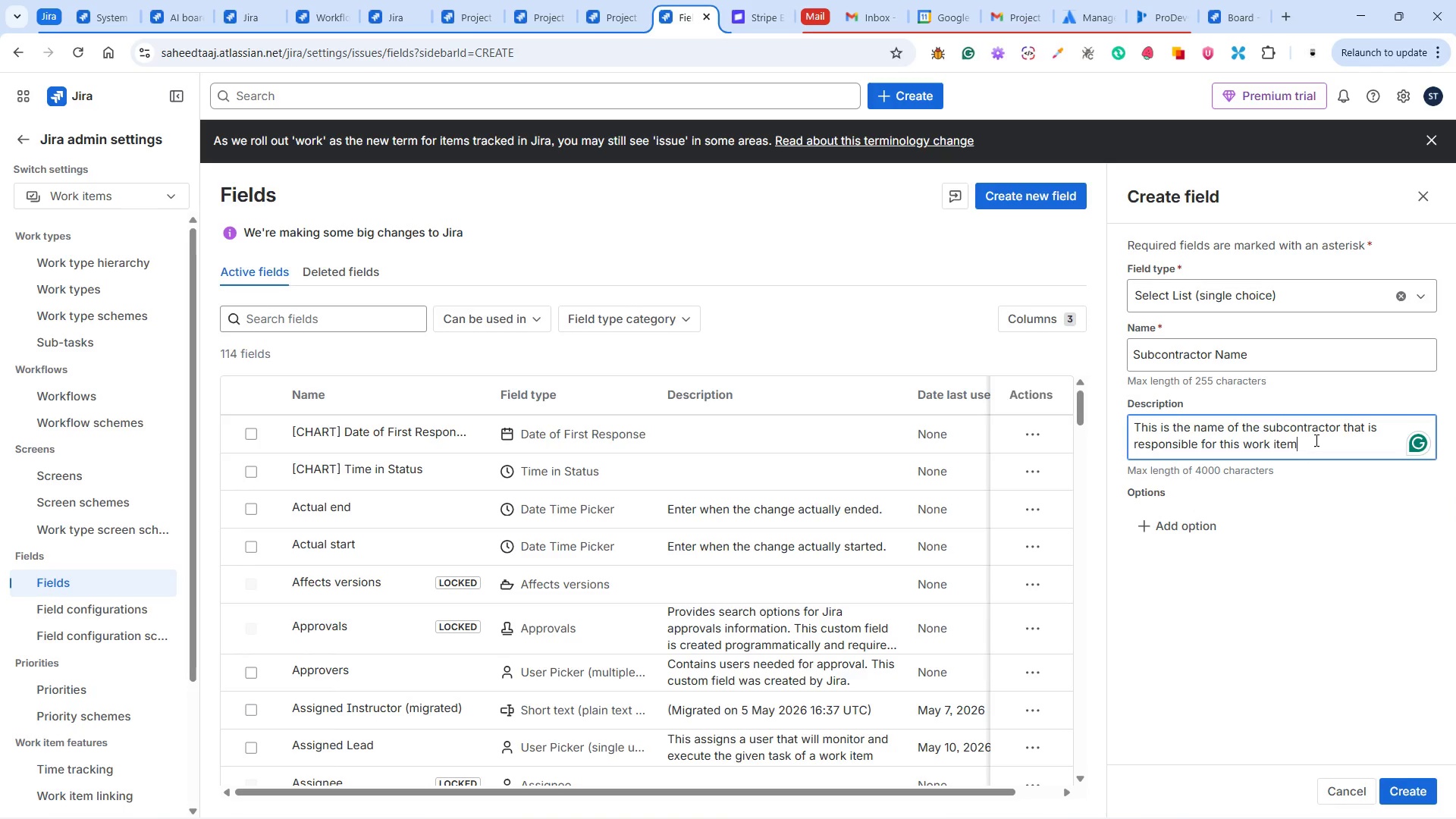 
type(. This is a Single Select List)
 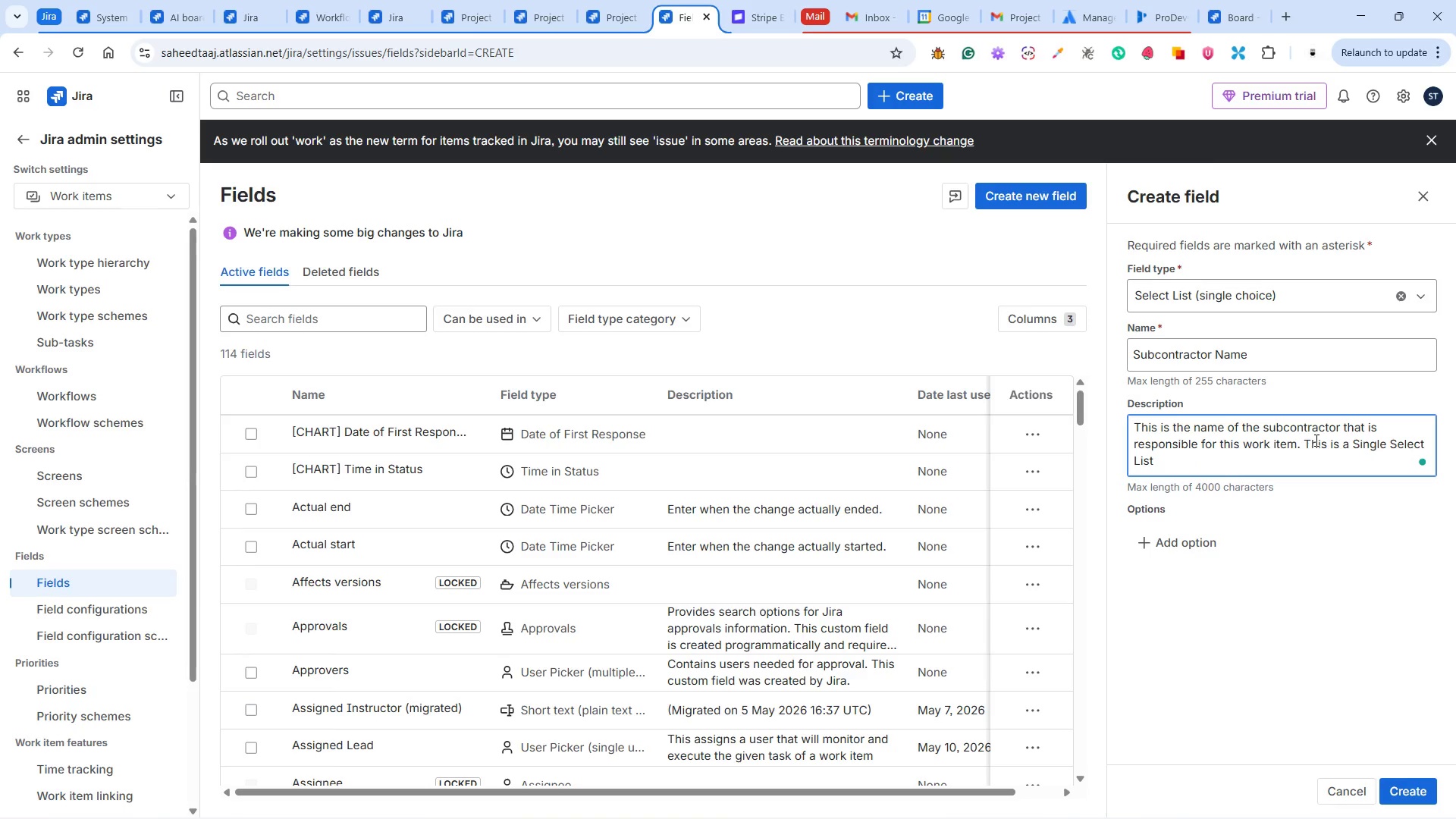 
key(Period)
 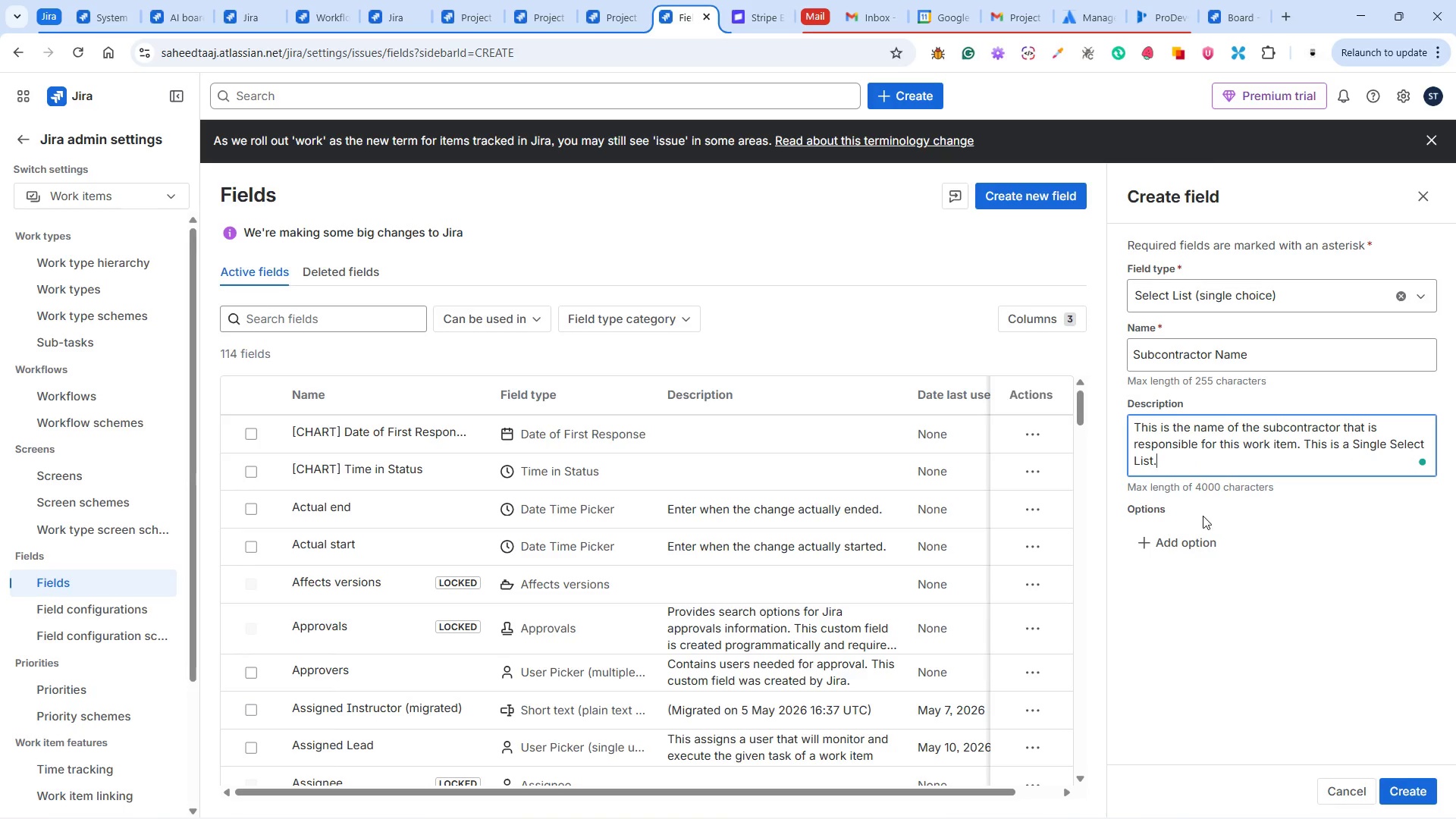 
left_click([1195, 552])
 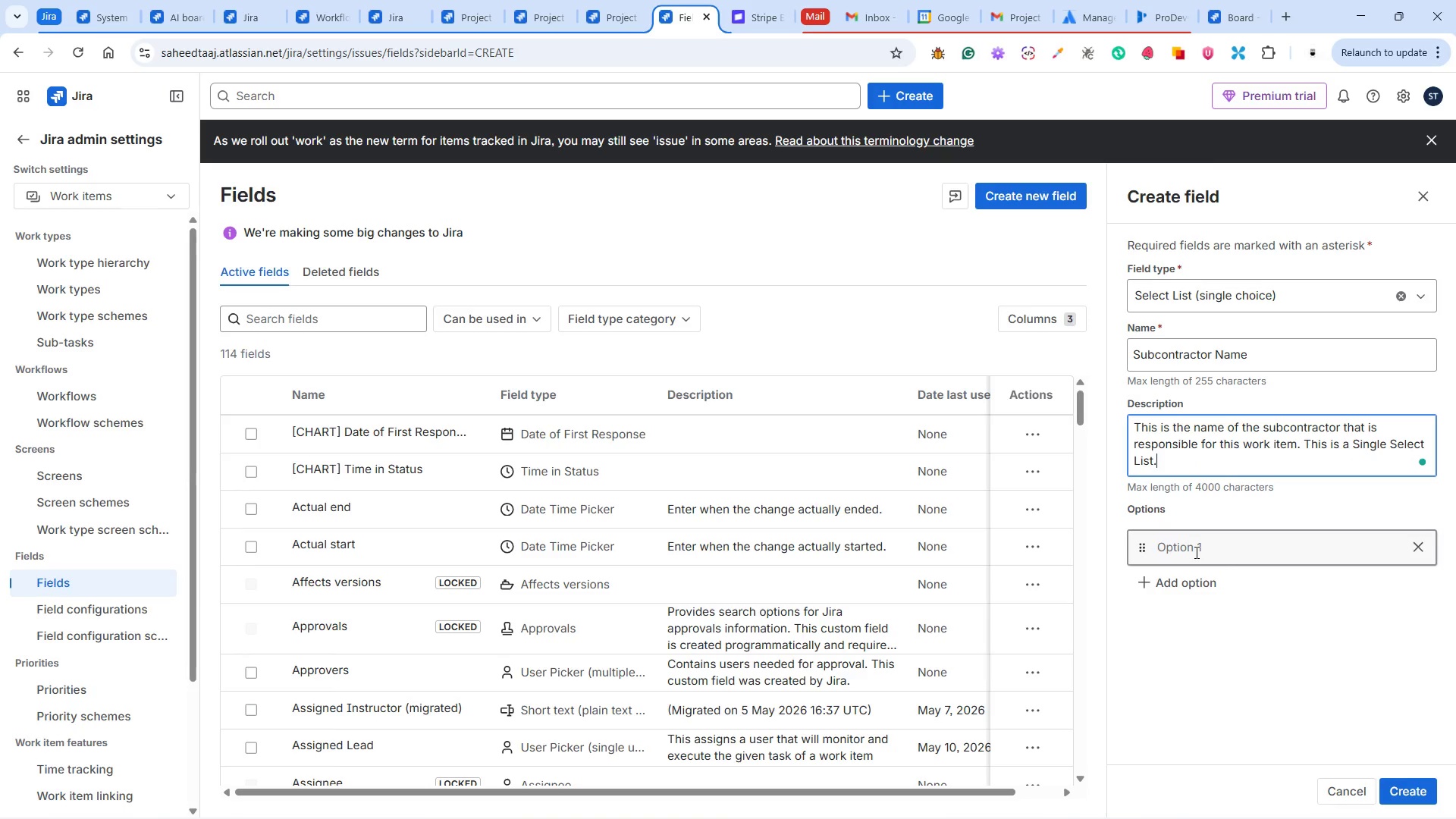 
left_click([1195, 552])
 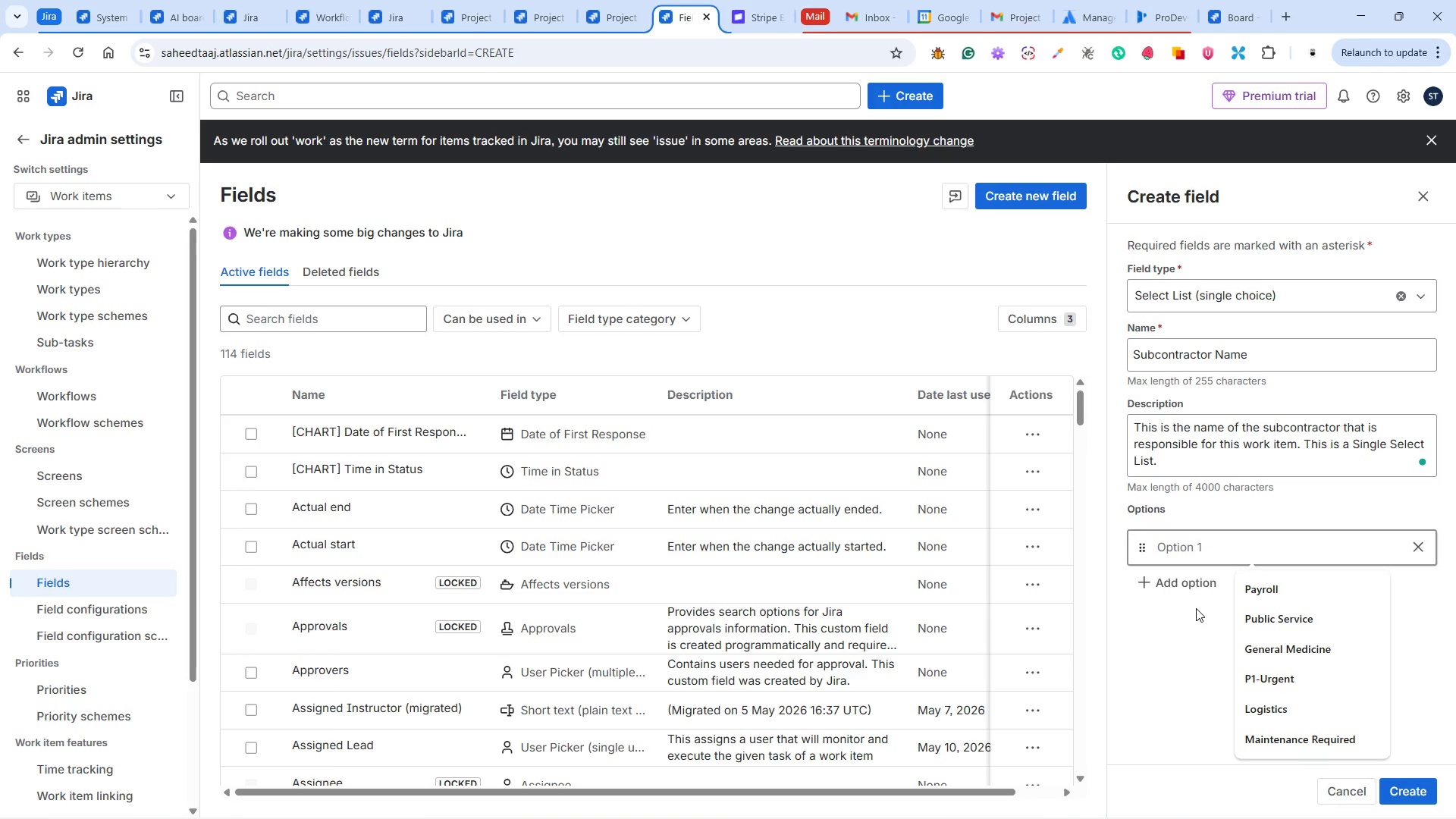 
wait(12.14)
 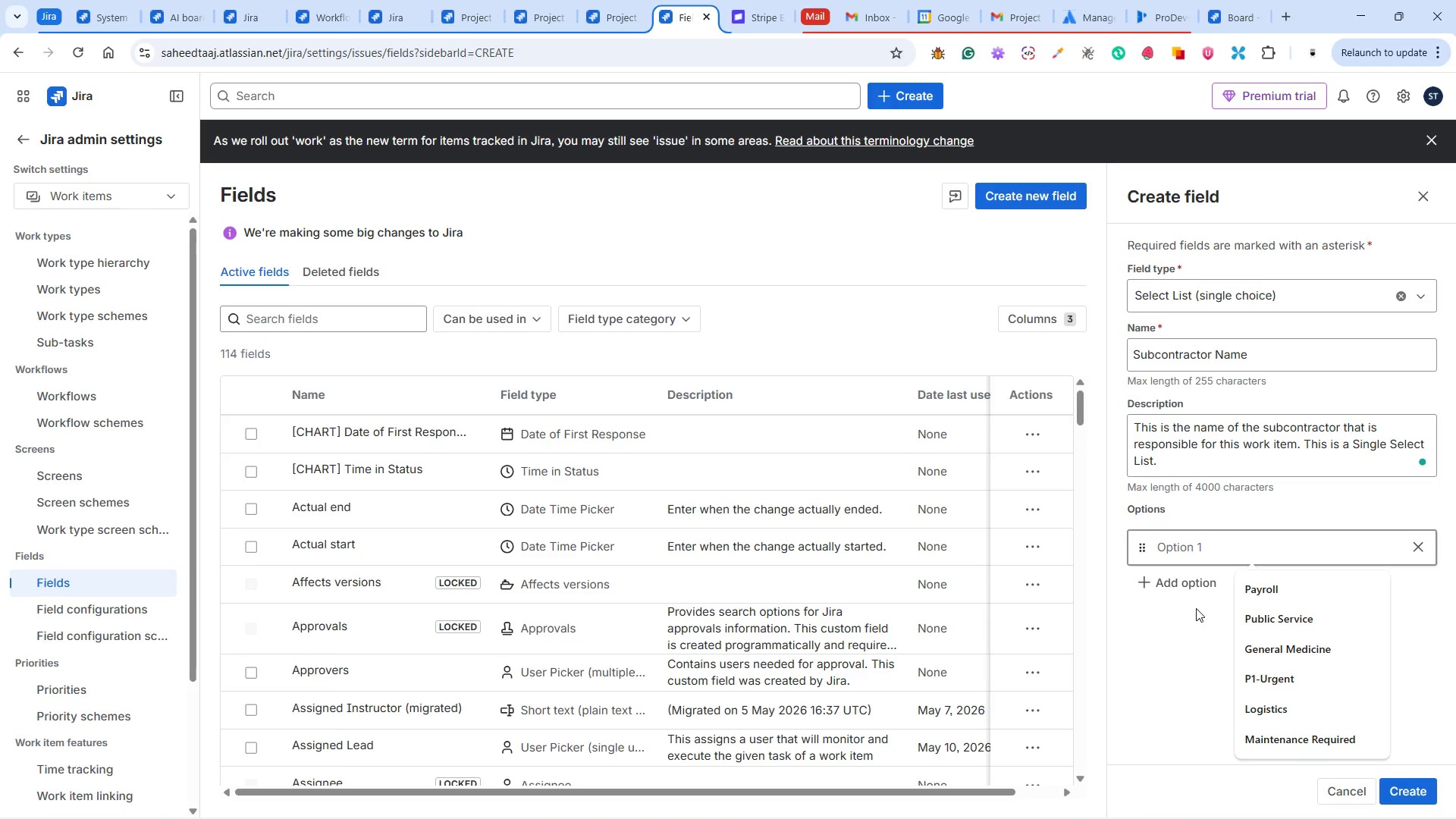 
left_click([980, 802])